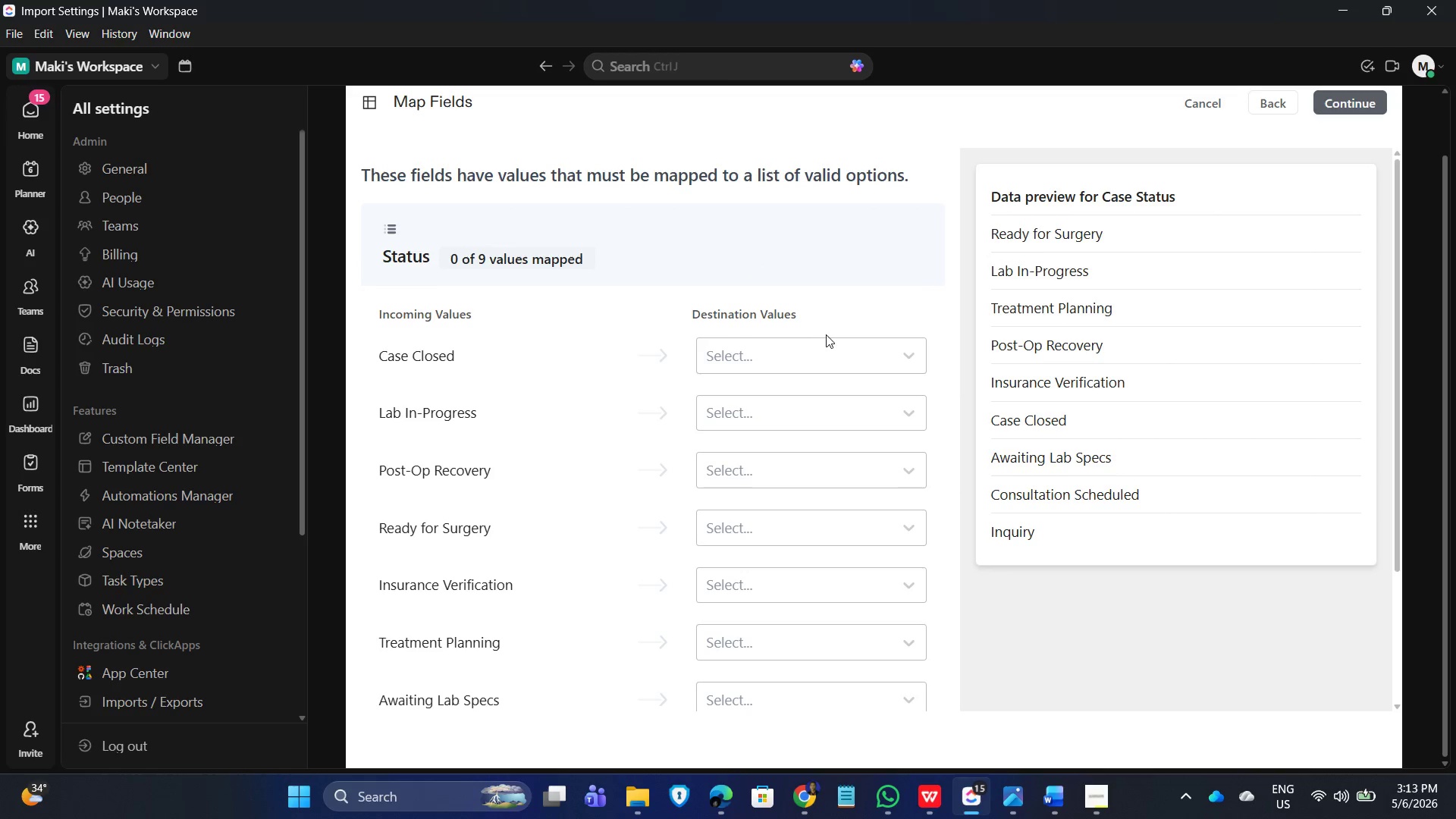 
left_click([784, 513])
 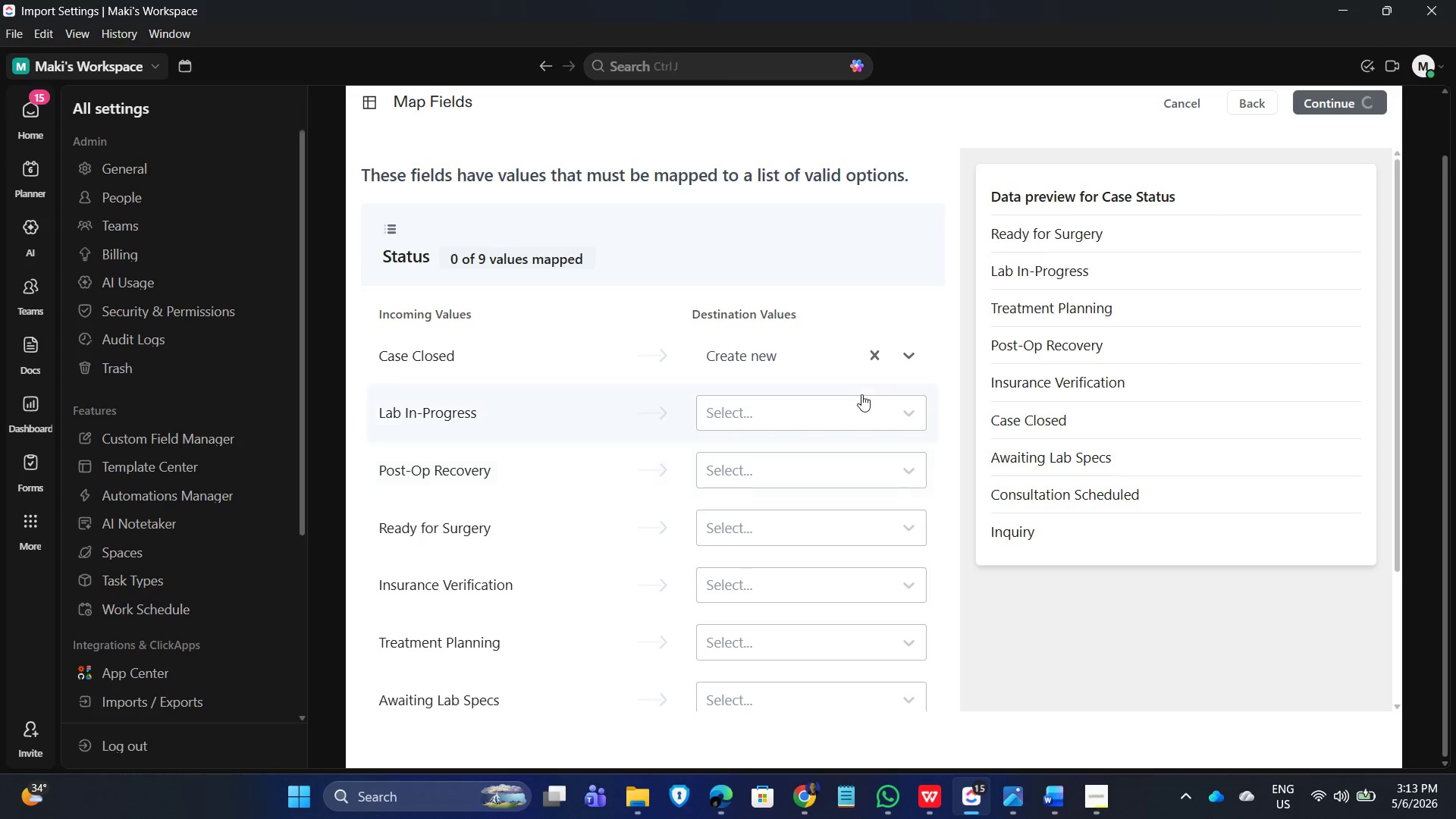 
left_click([866, 391])
 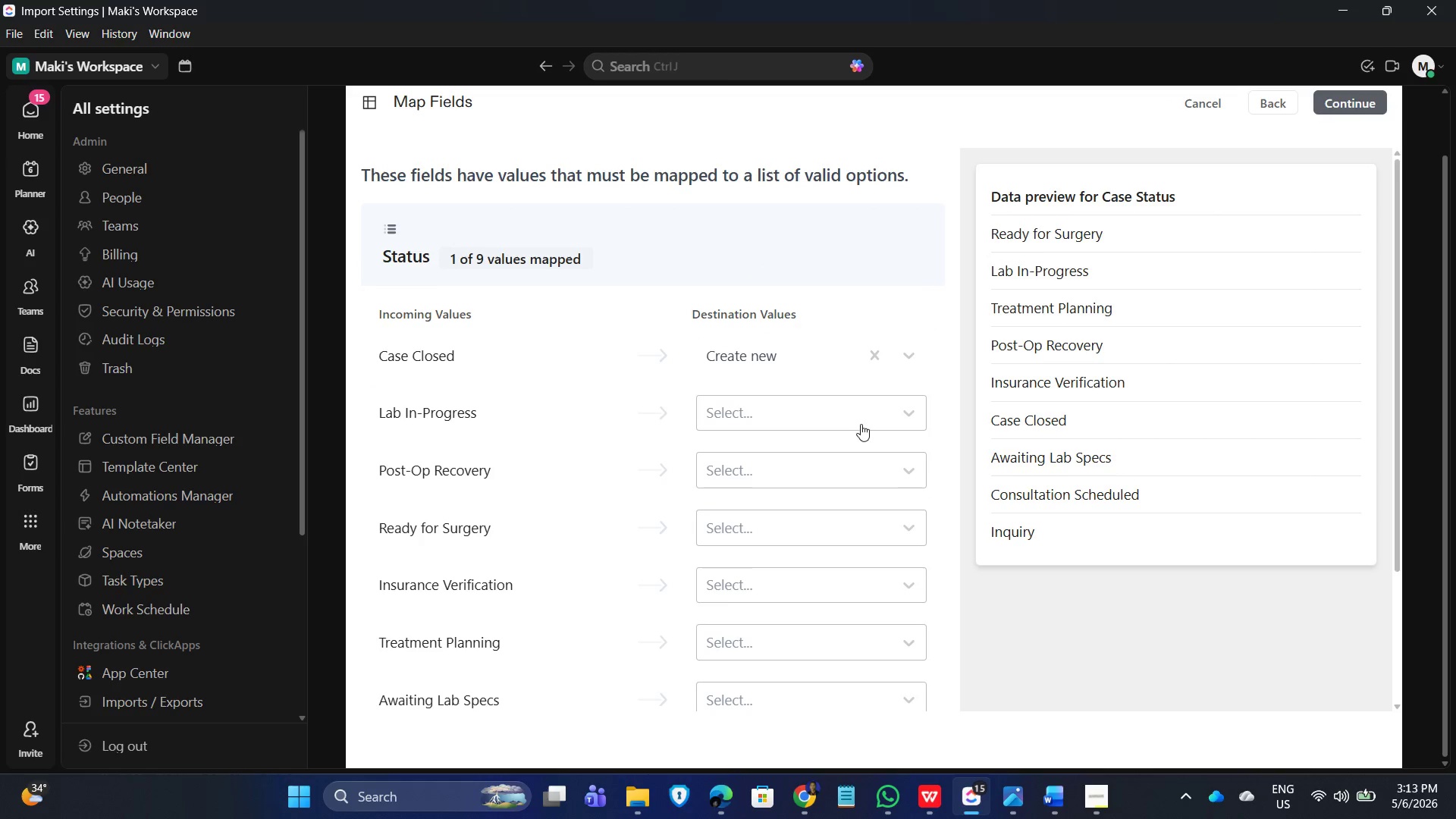 
left_click_drag(start_coordinate=[868, 413], to_coordinate=[868, 417])
 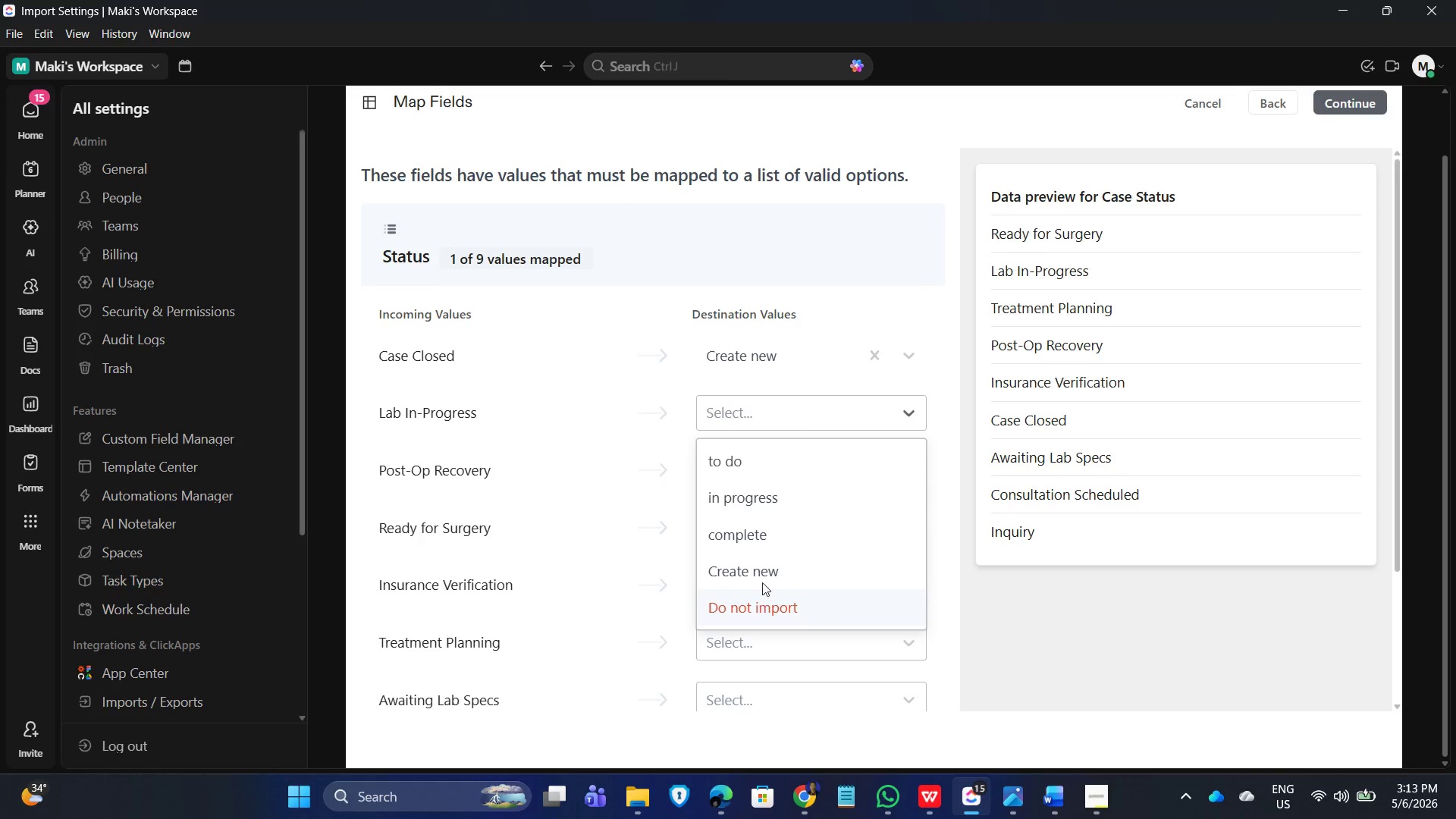 
left_click([767, 573])
 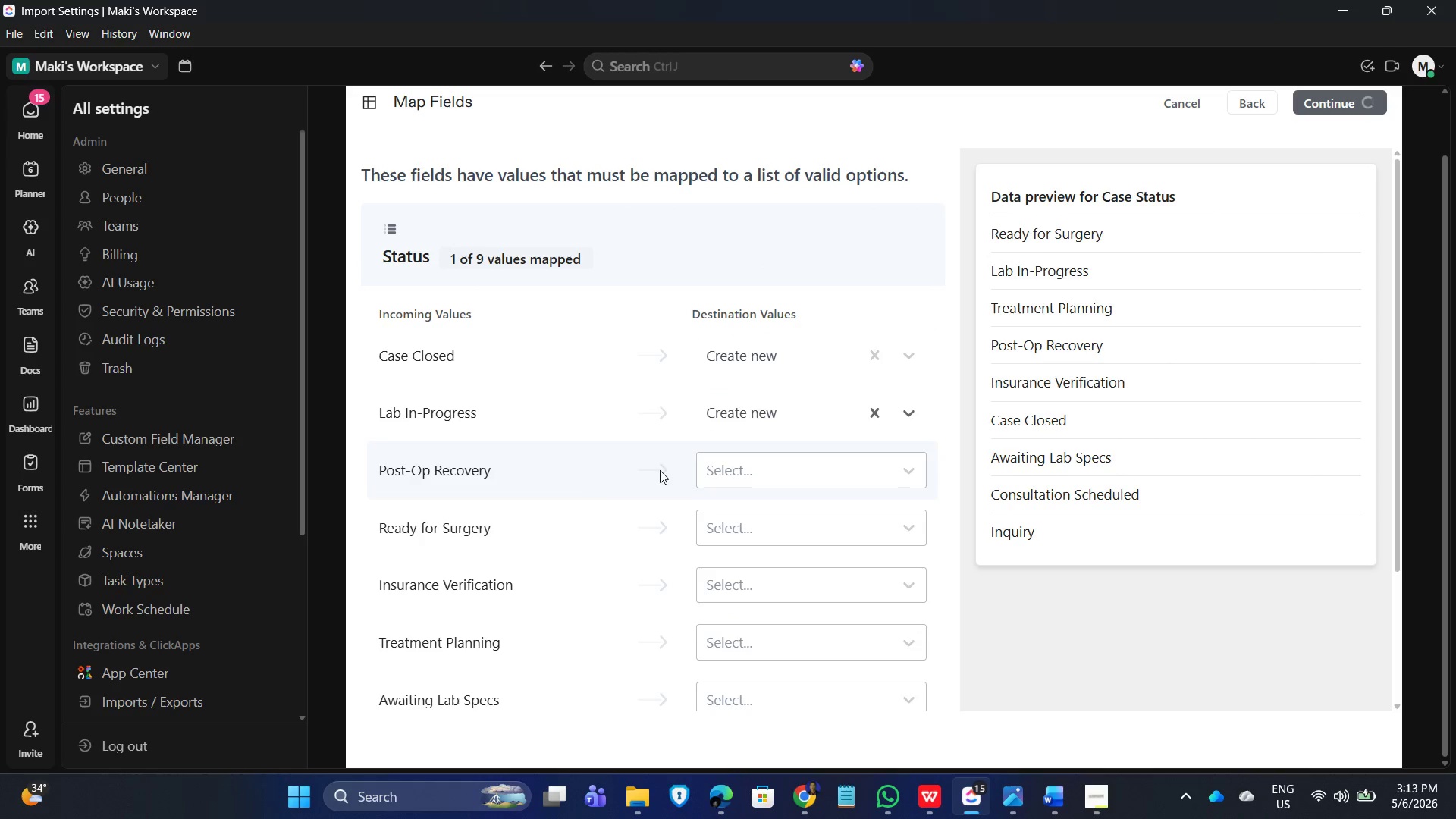 
scroll: coordinate [591, 485], scroll_direction: down, amount: 3.0
 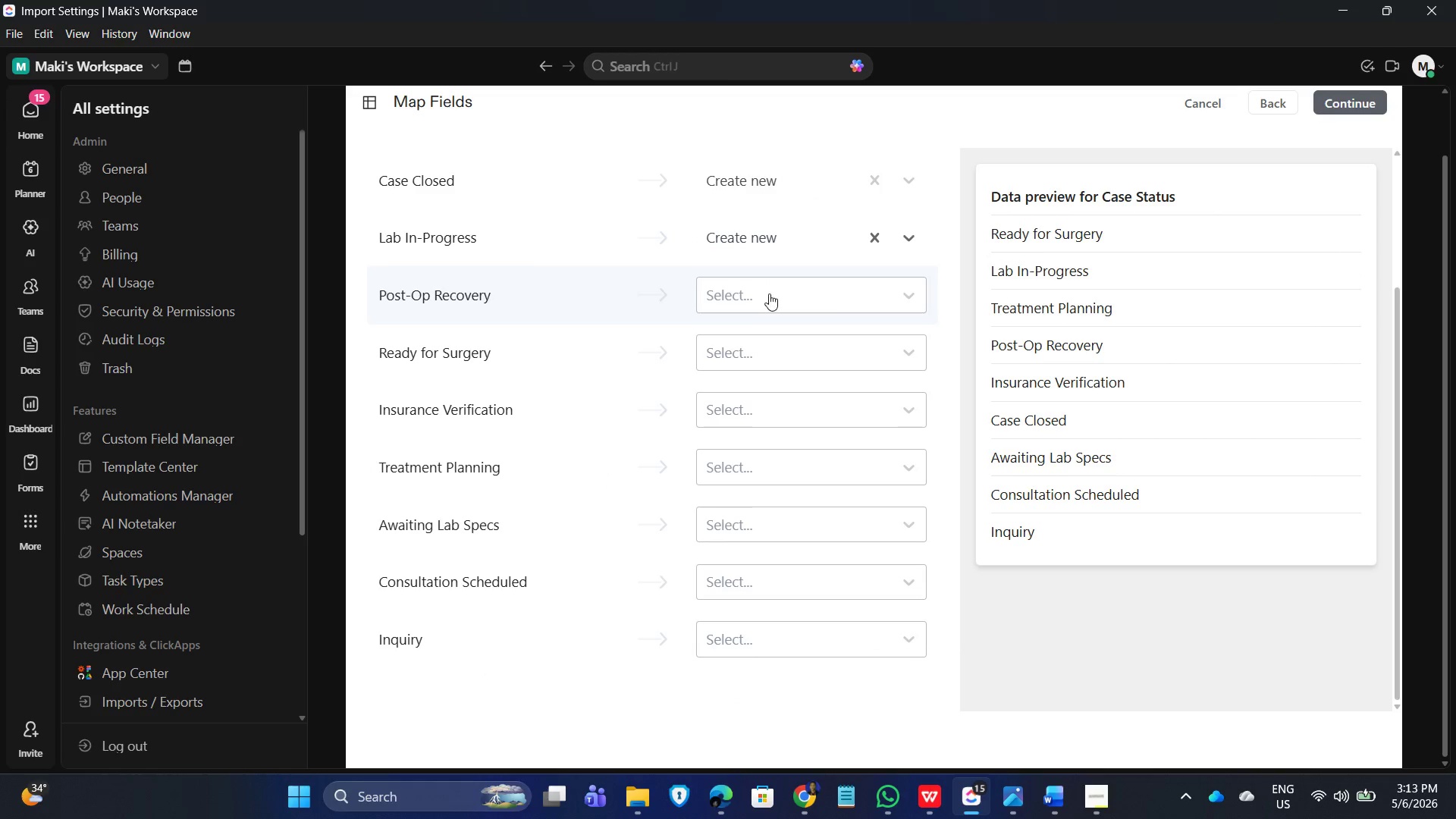 
left_click([828, 293])
 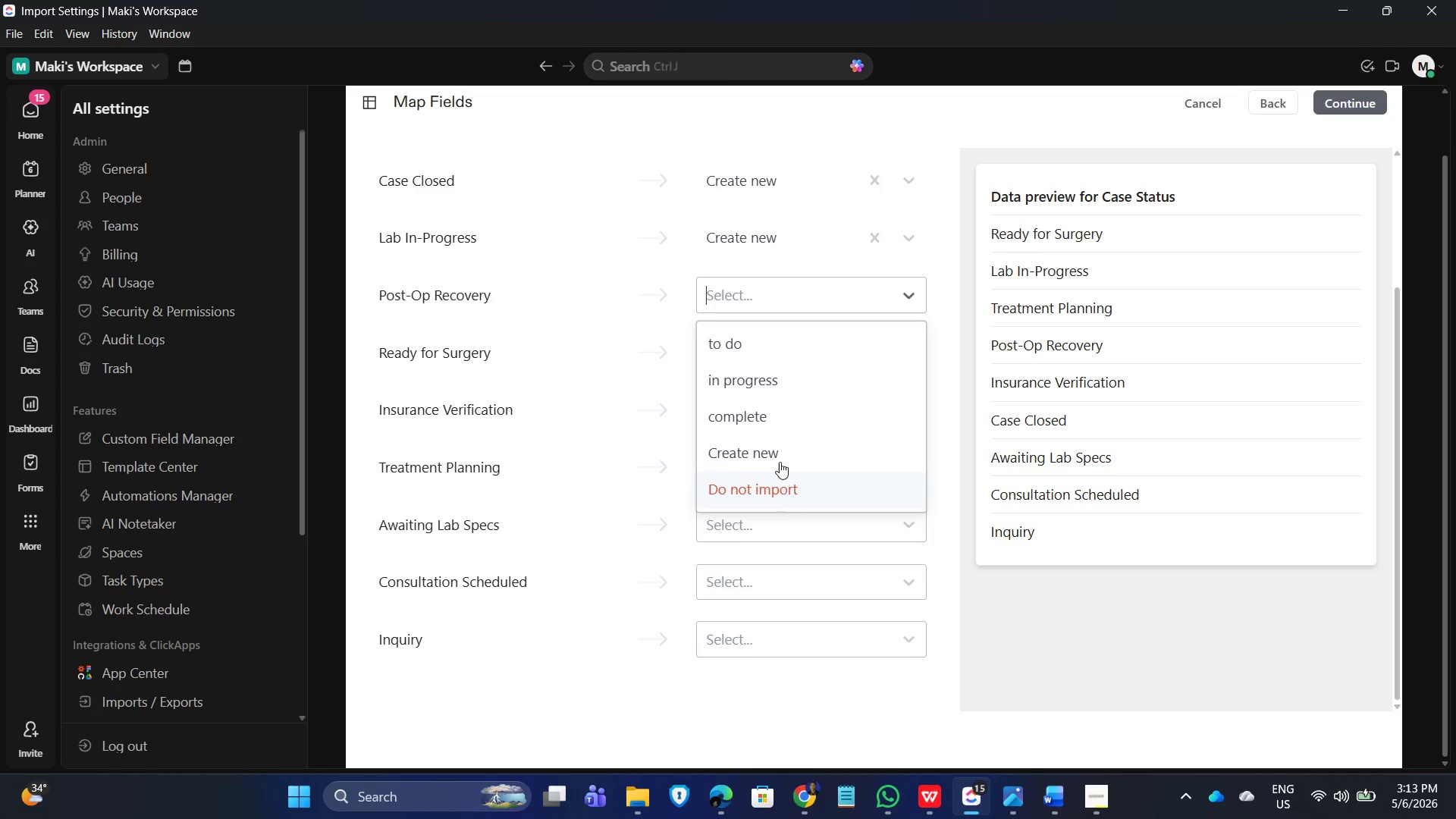 
left_click([780, 456])
 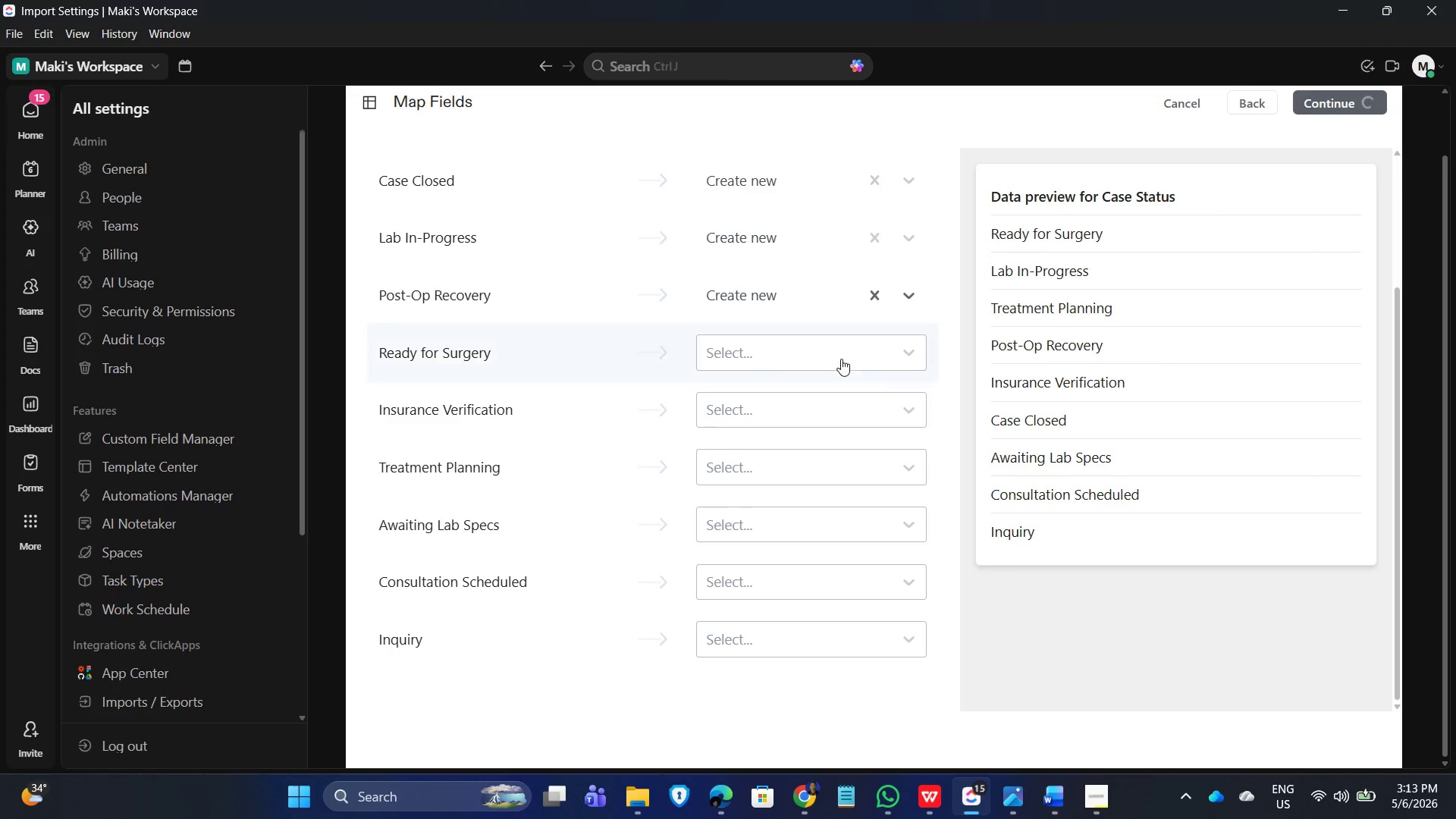 
left_click([841, 356])
 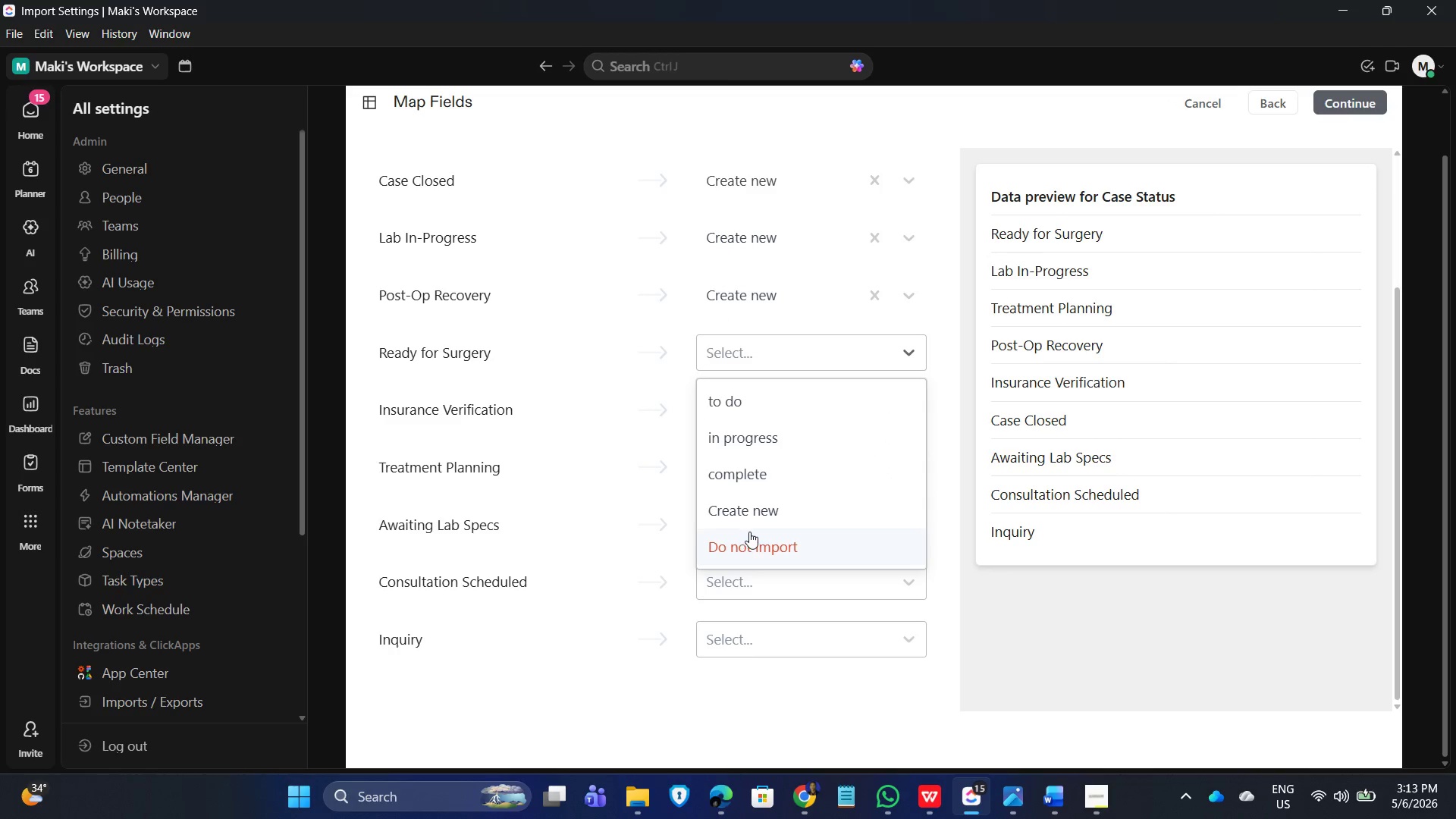 
left_click([760, 522])
 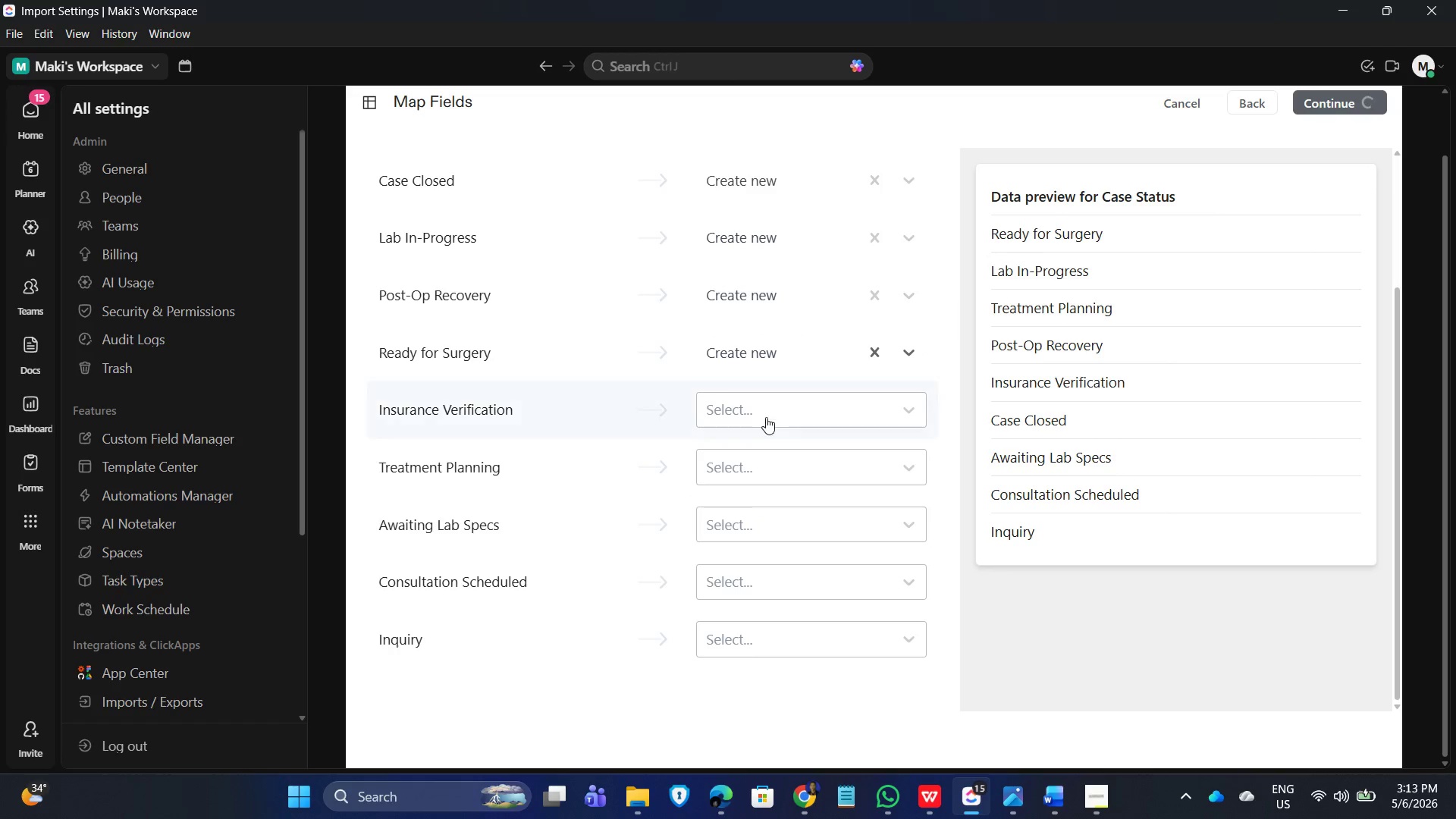 
left_click([766, 416])
 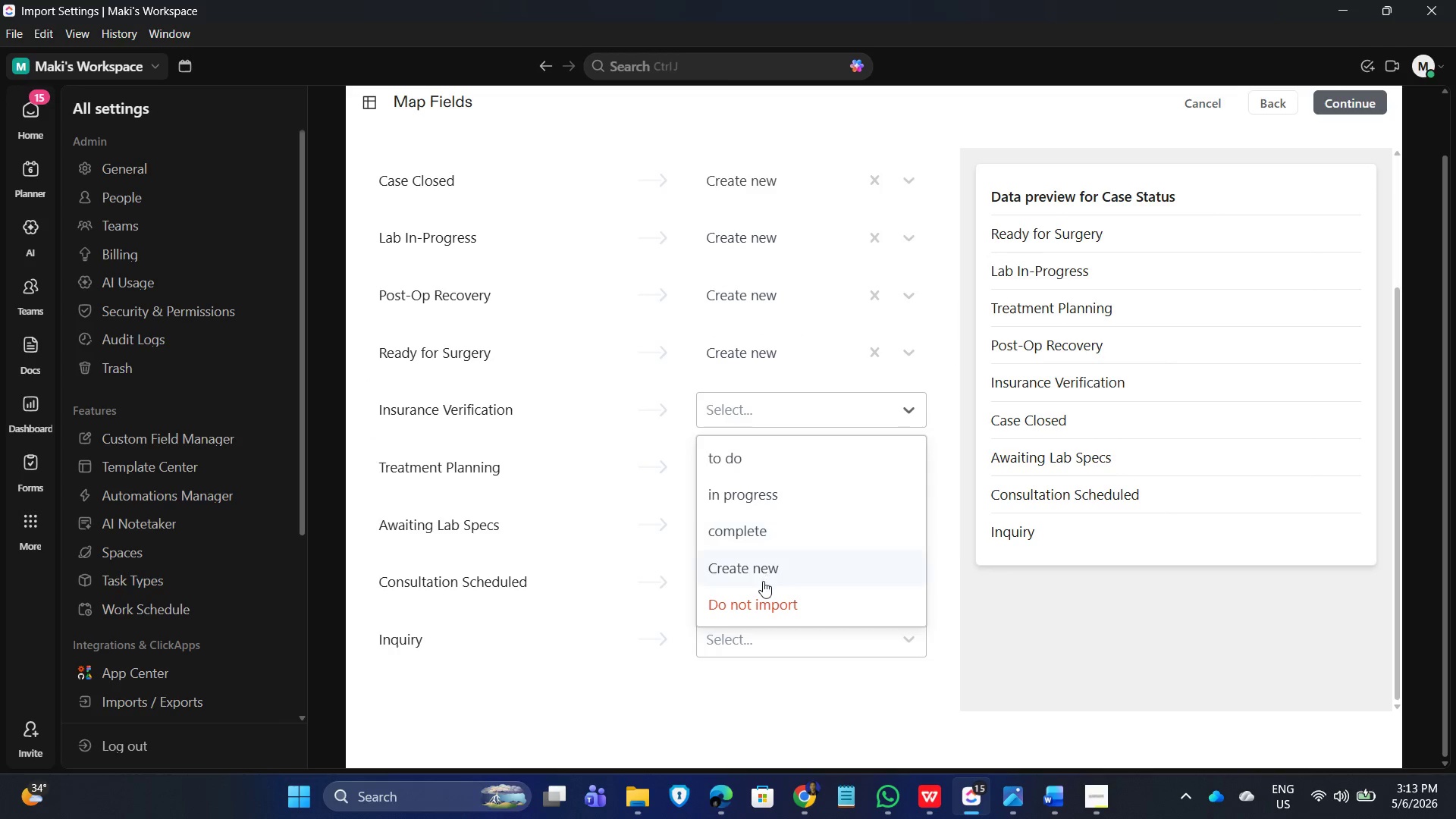 
left_click([767, 568])
 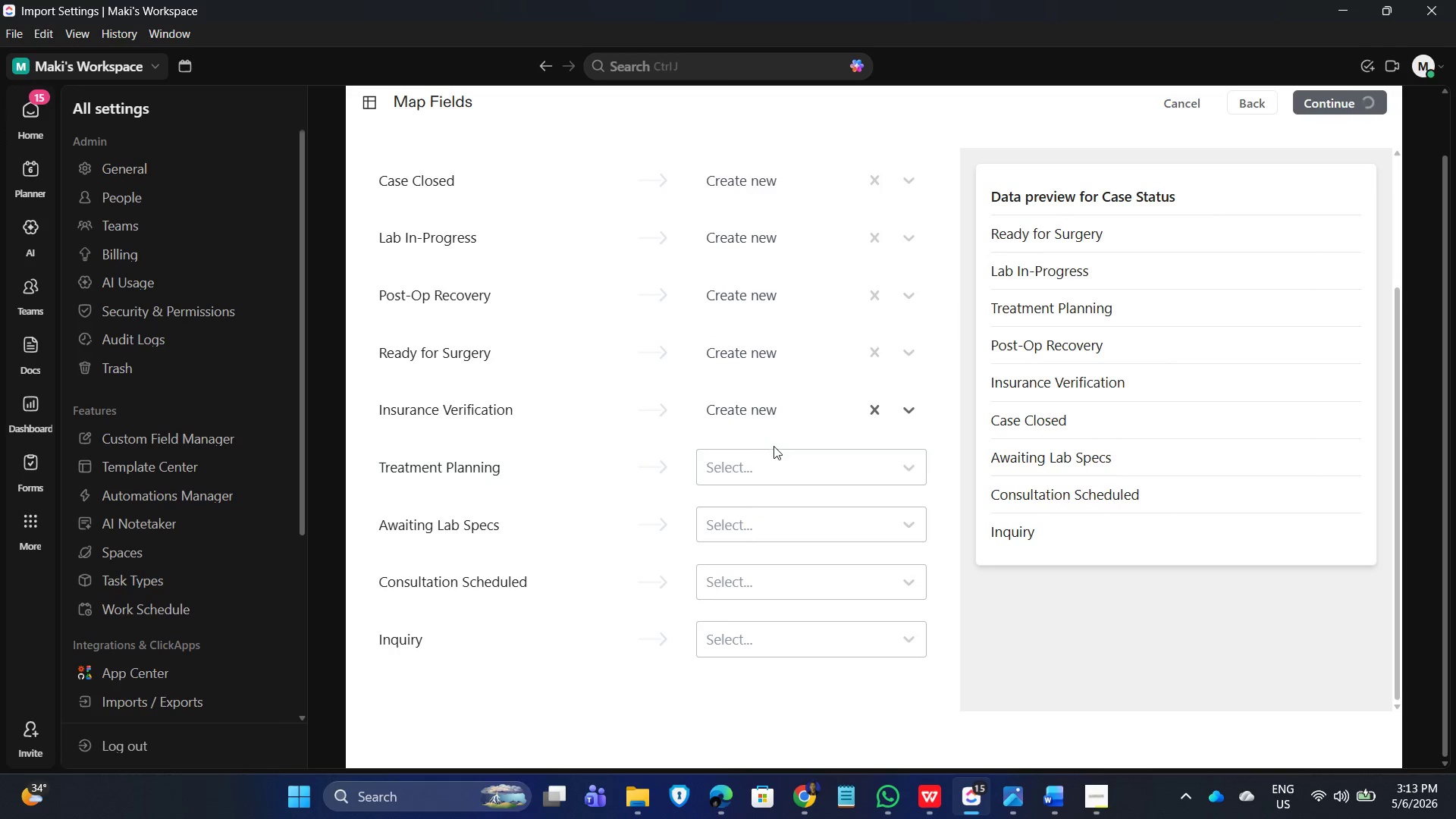 
left_click_drag(start_coordinate=[774, 457], to_coordinate=[773, 453])
 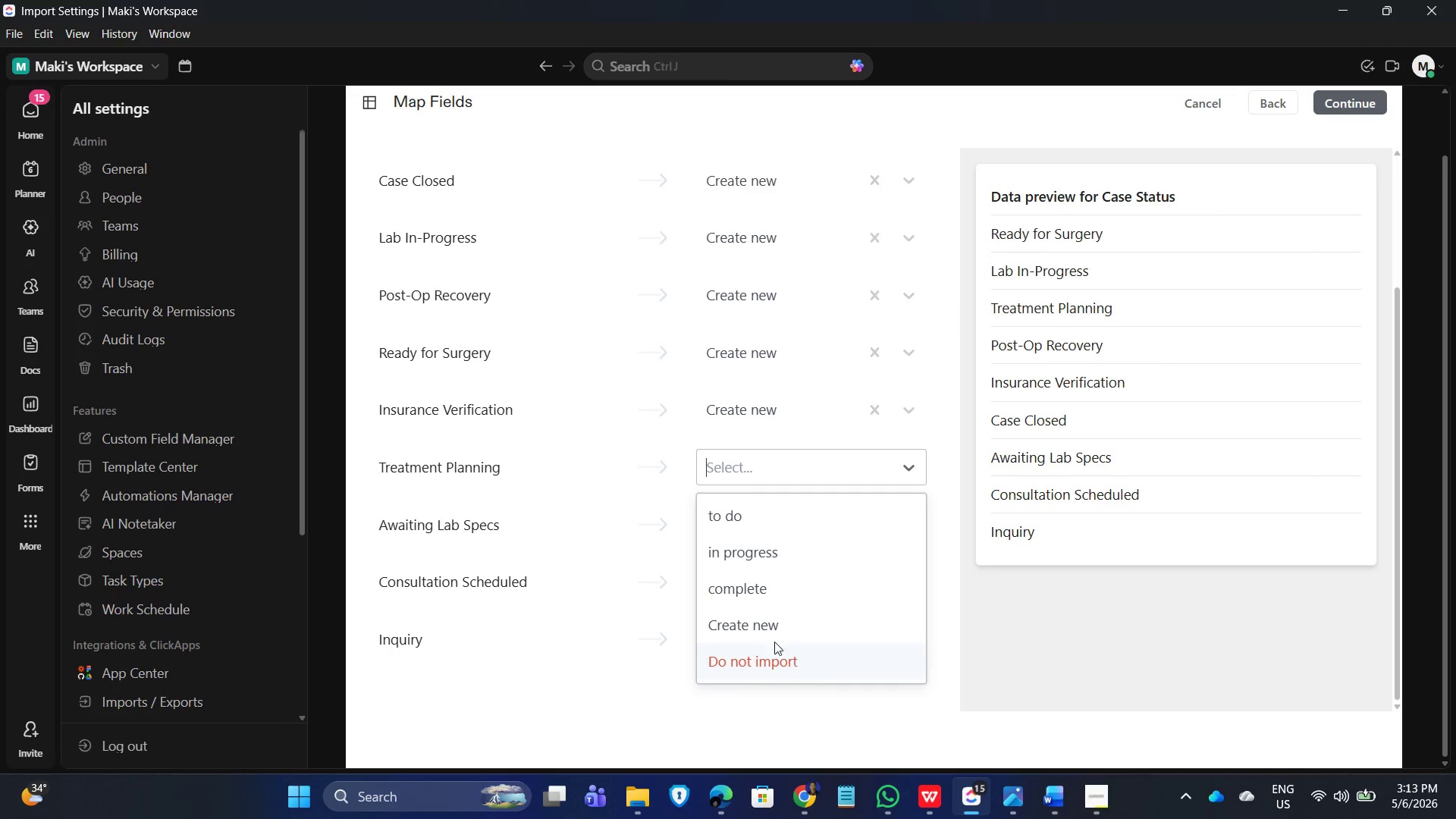 
left_click([765, 631])
 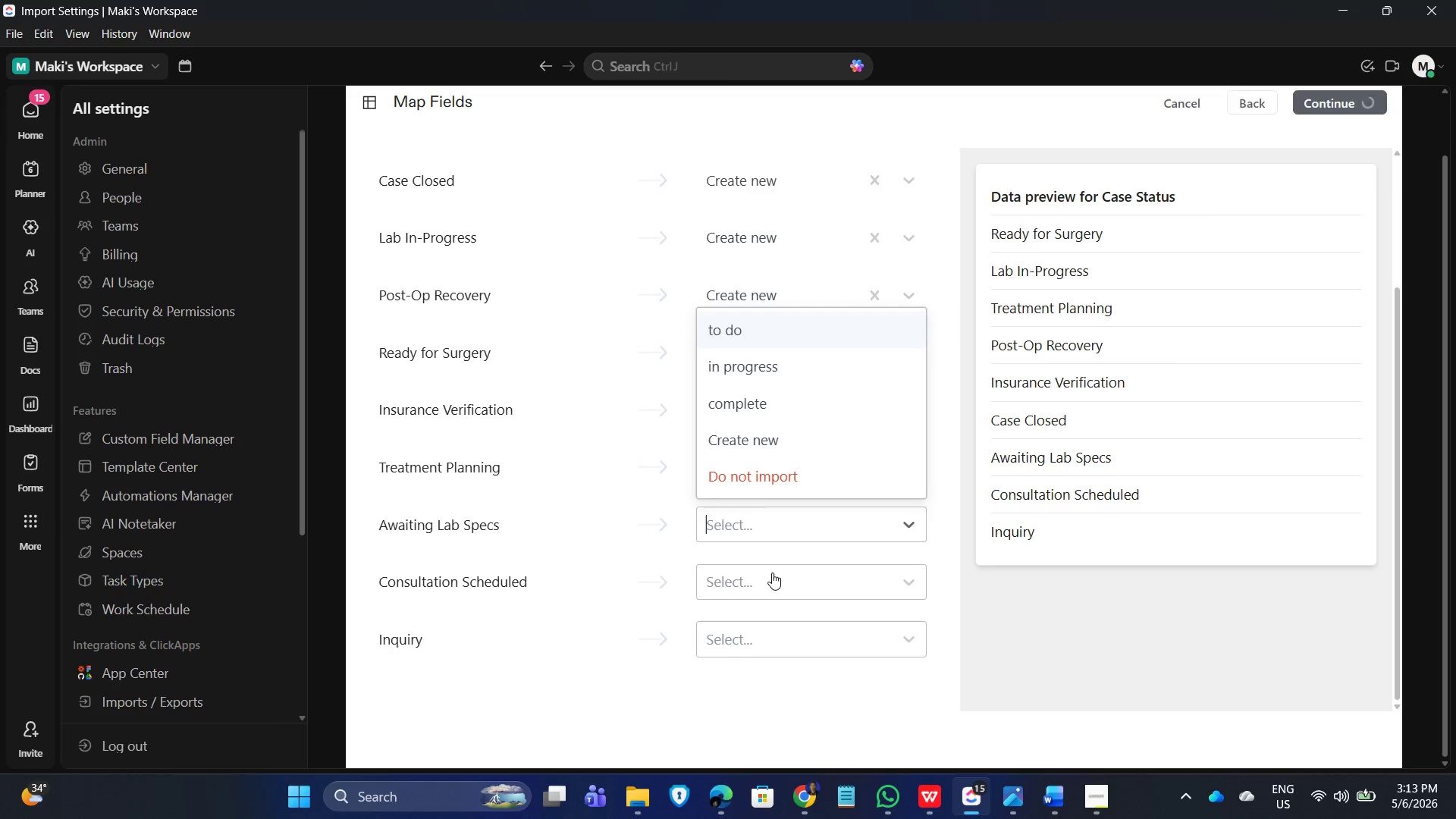 
left_click([789, 438])
 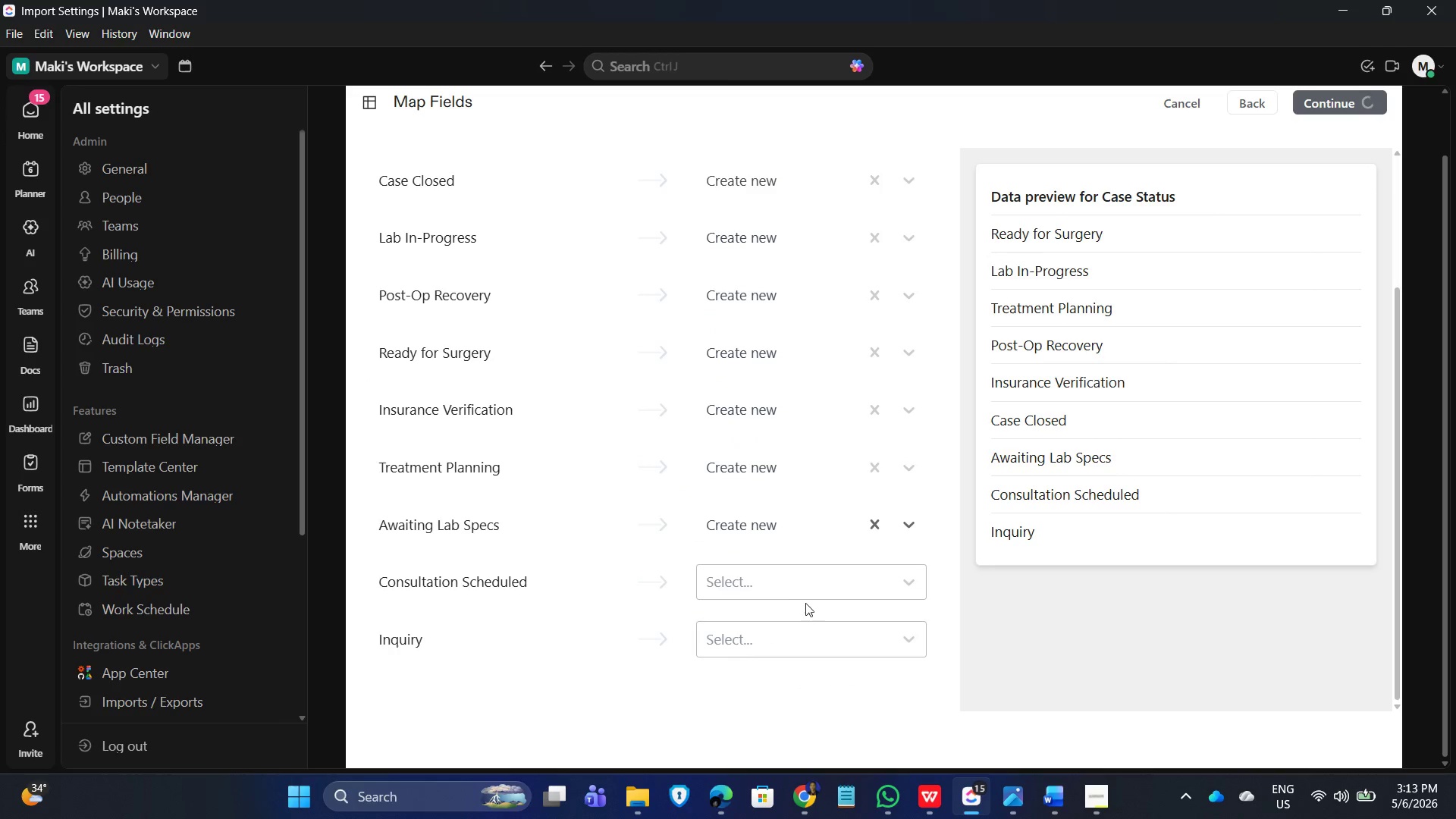 
left_click([813, 579])
 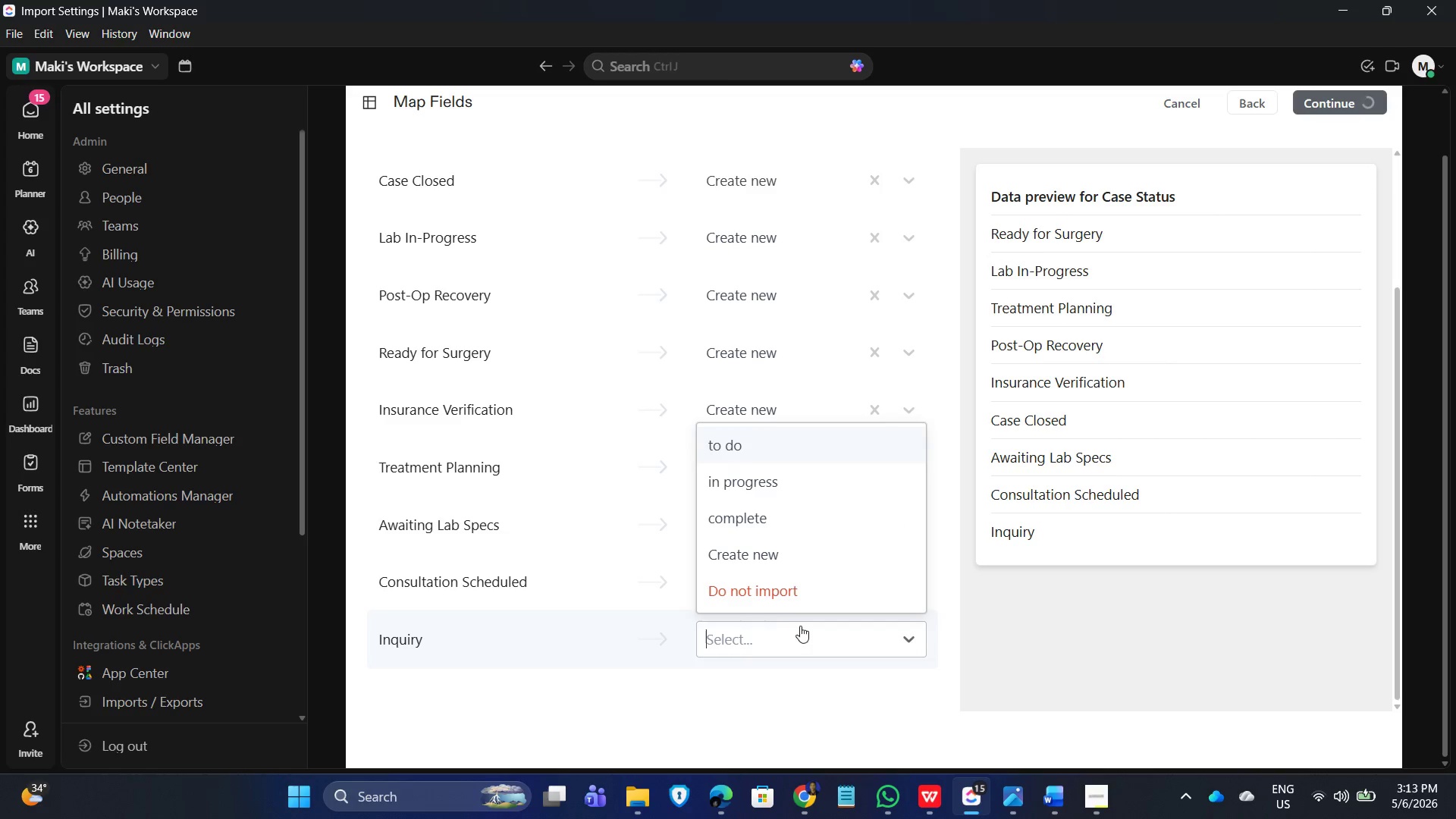 
scroll: coordinate [784, 555], scroll_direction: up, amount: 4.0
 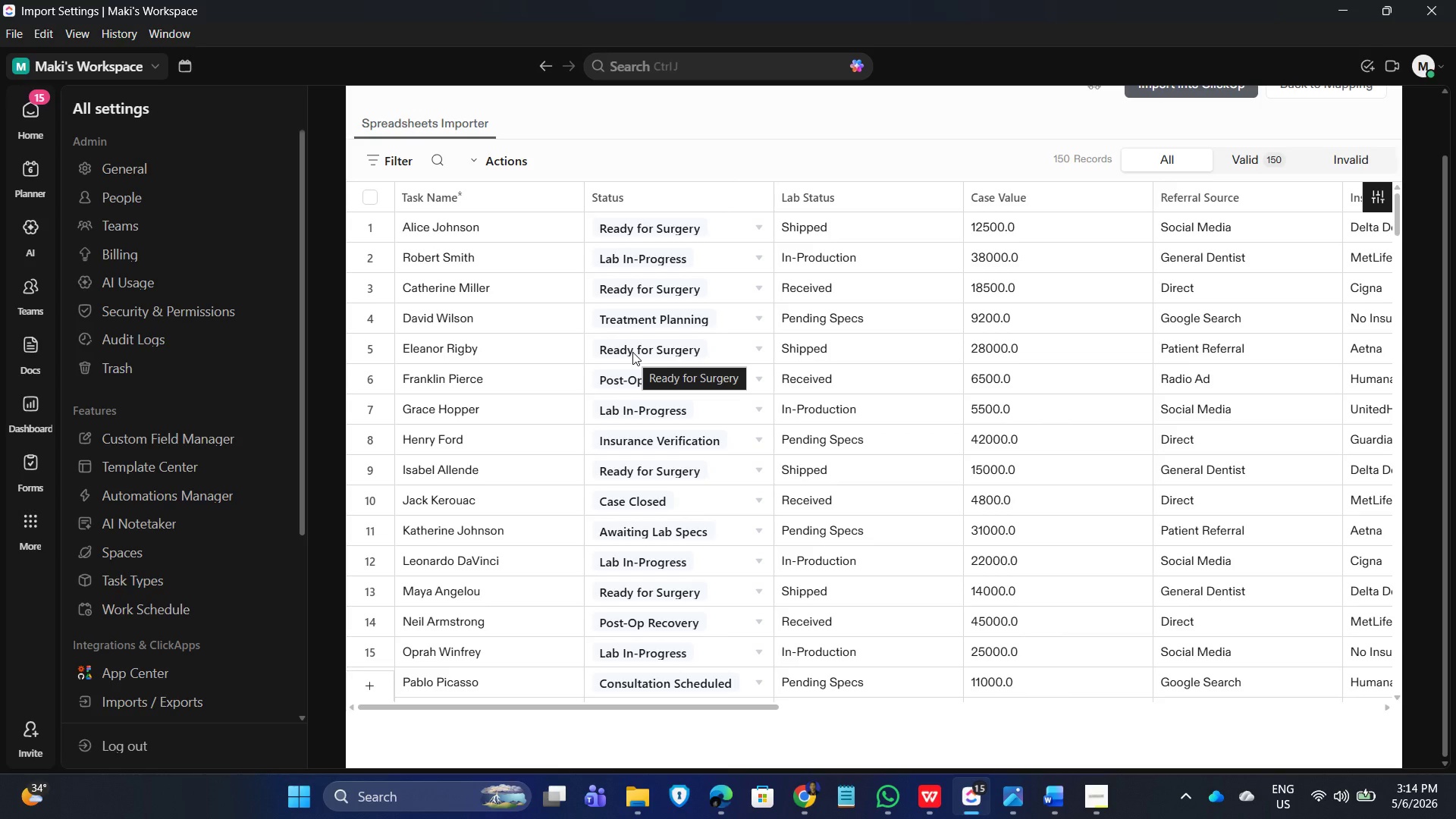 
wait(33.96)
 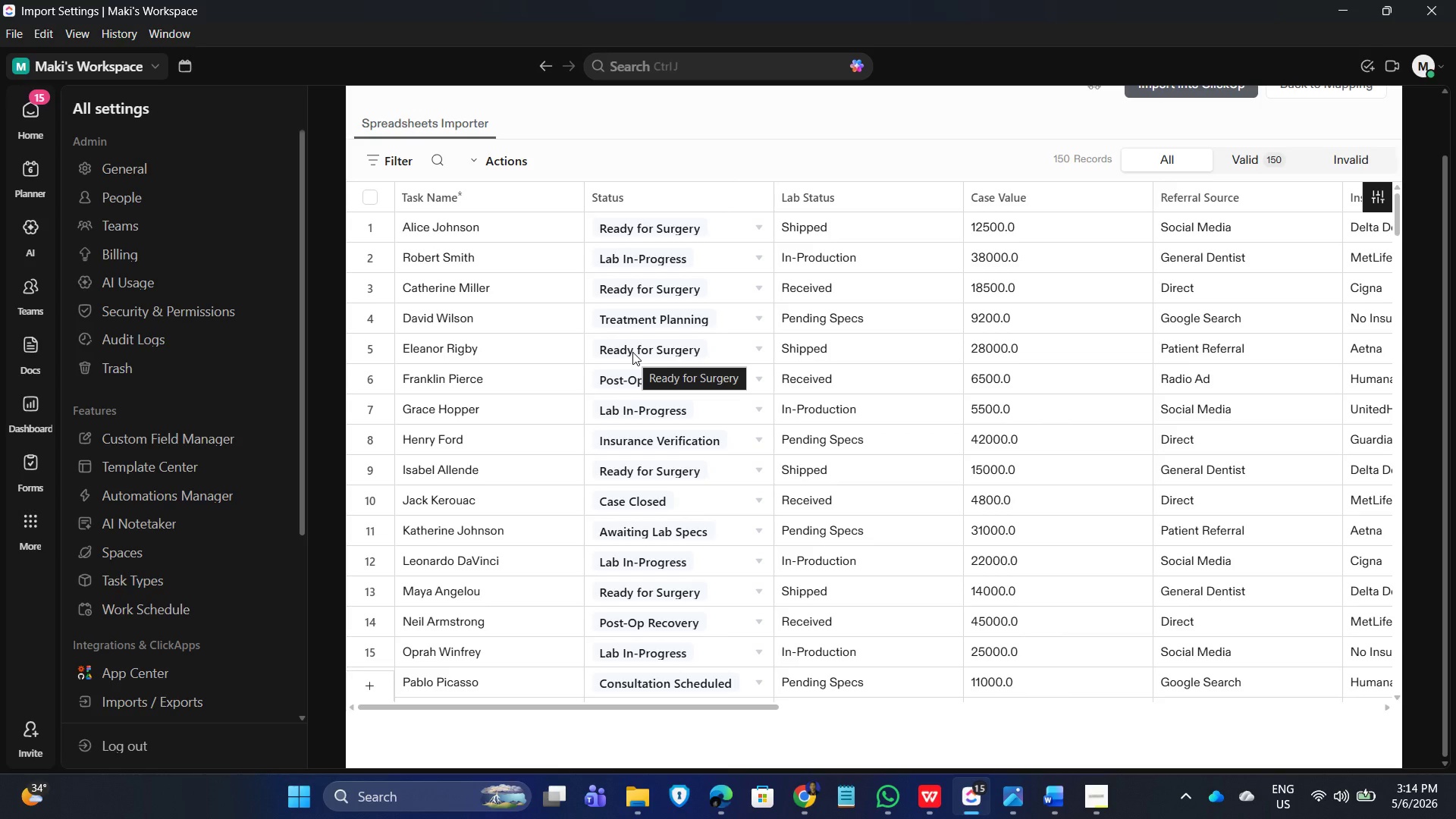 
left_click_drag(start_coordinate=[640, 705], to_coordinate=[641, 722])
 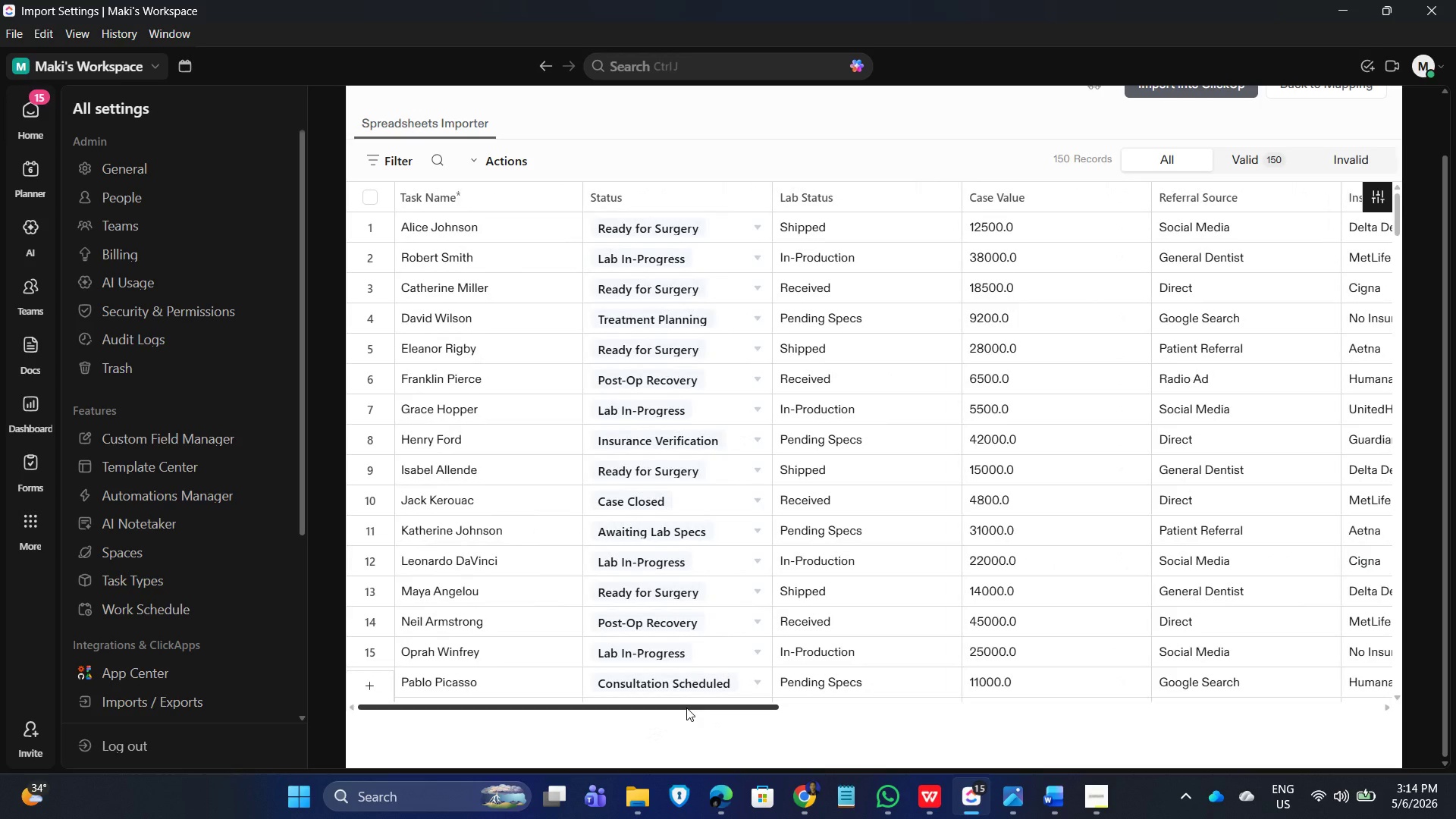 
wait(6.77)
 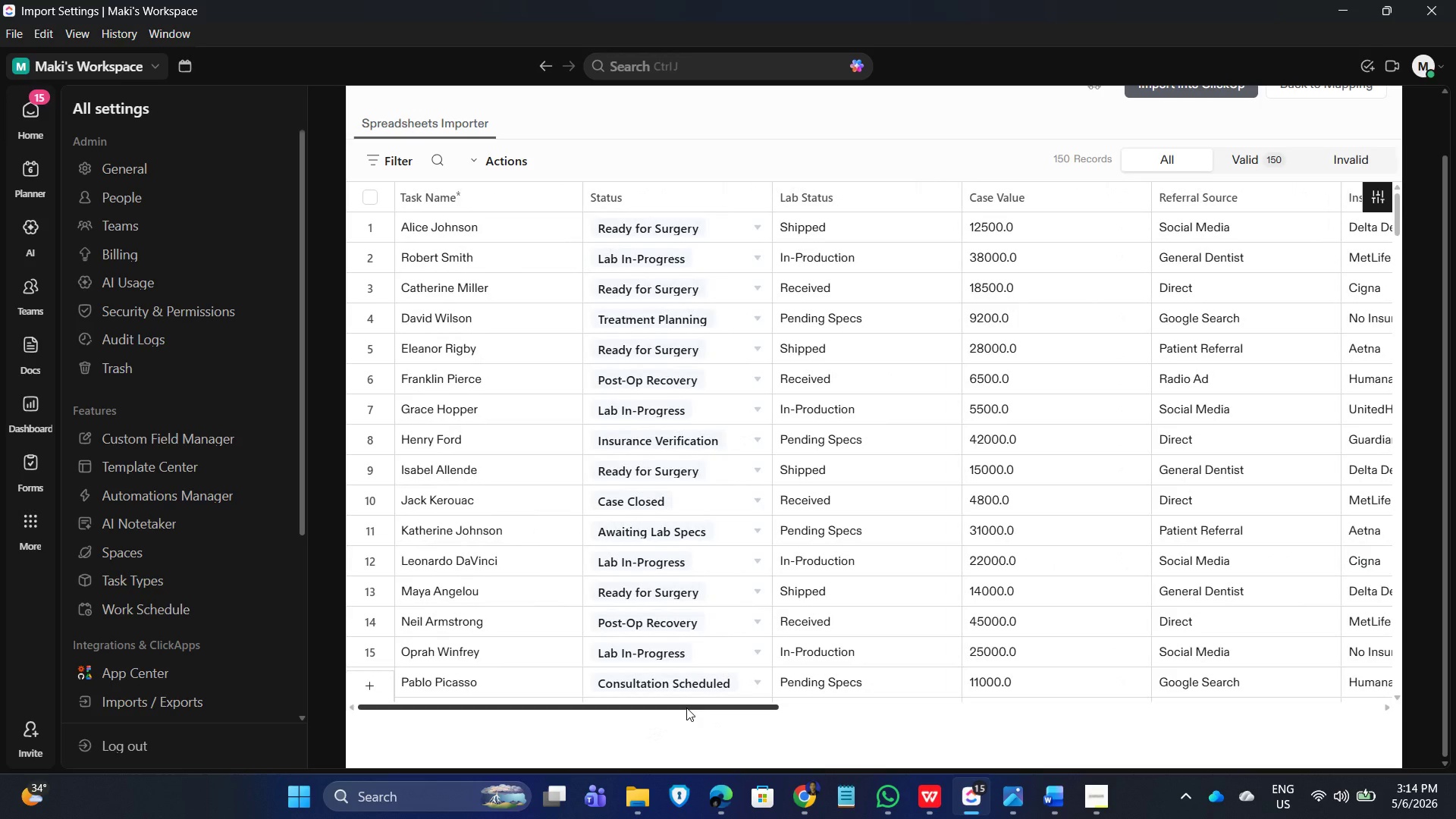 
scroll: coordinate [1002, 532], scroll_direction: up, amount: 5.0
 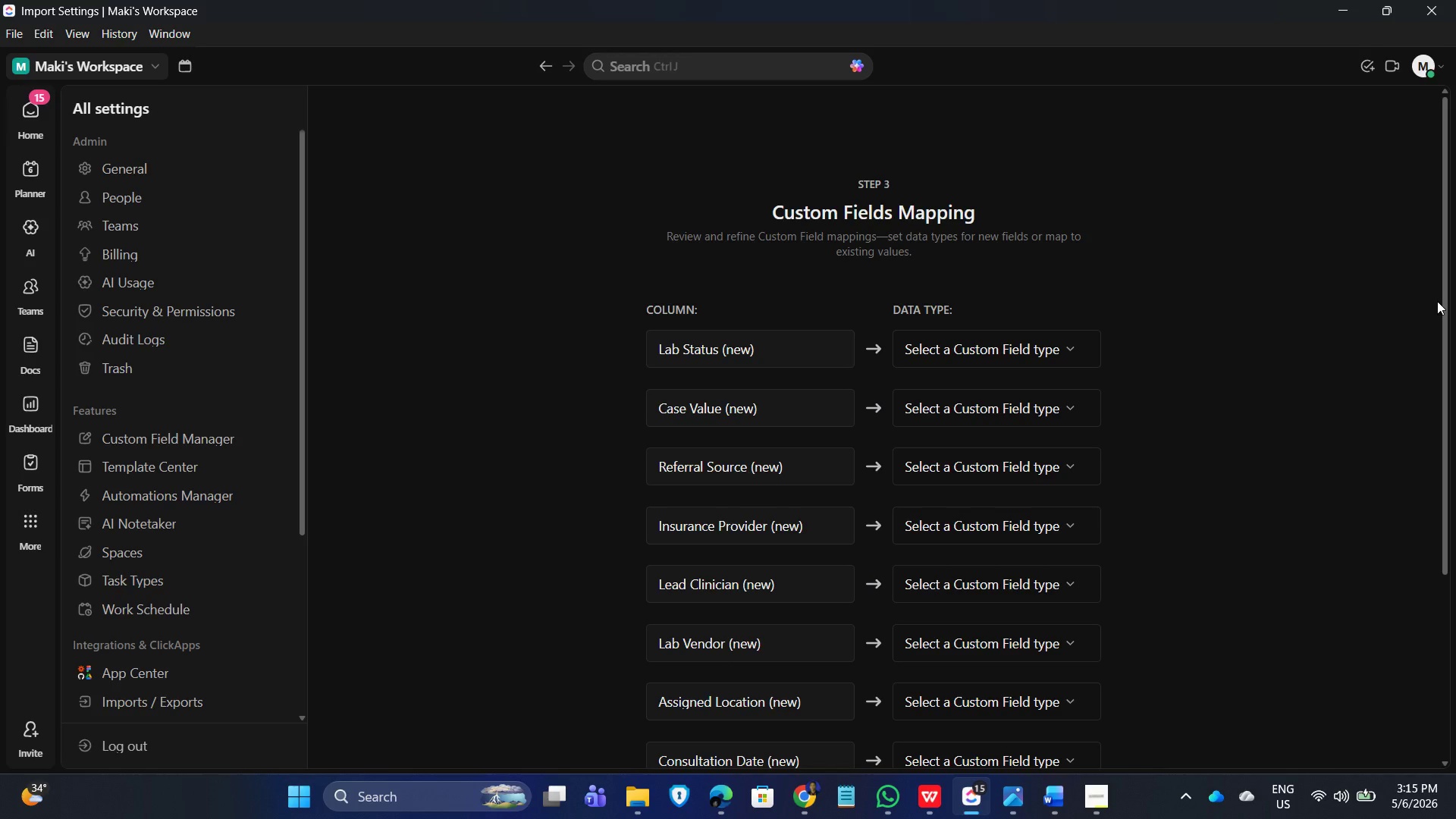 
wait(38.34)
 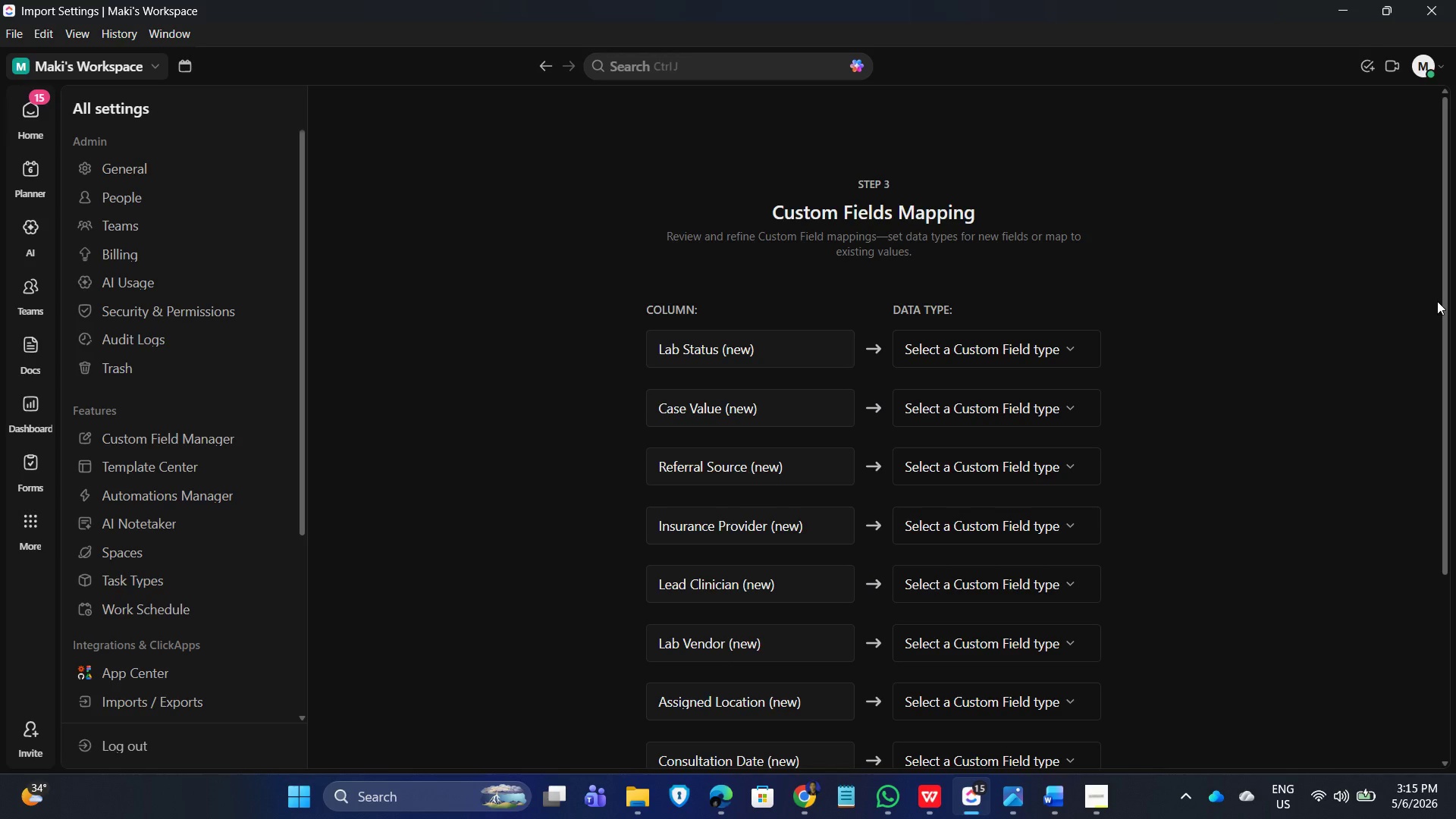 
left_click([984, 337])
 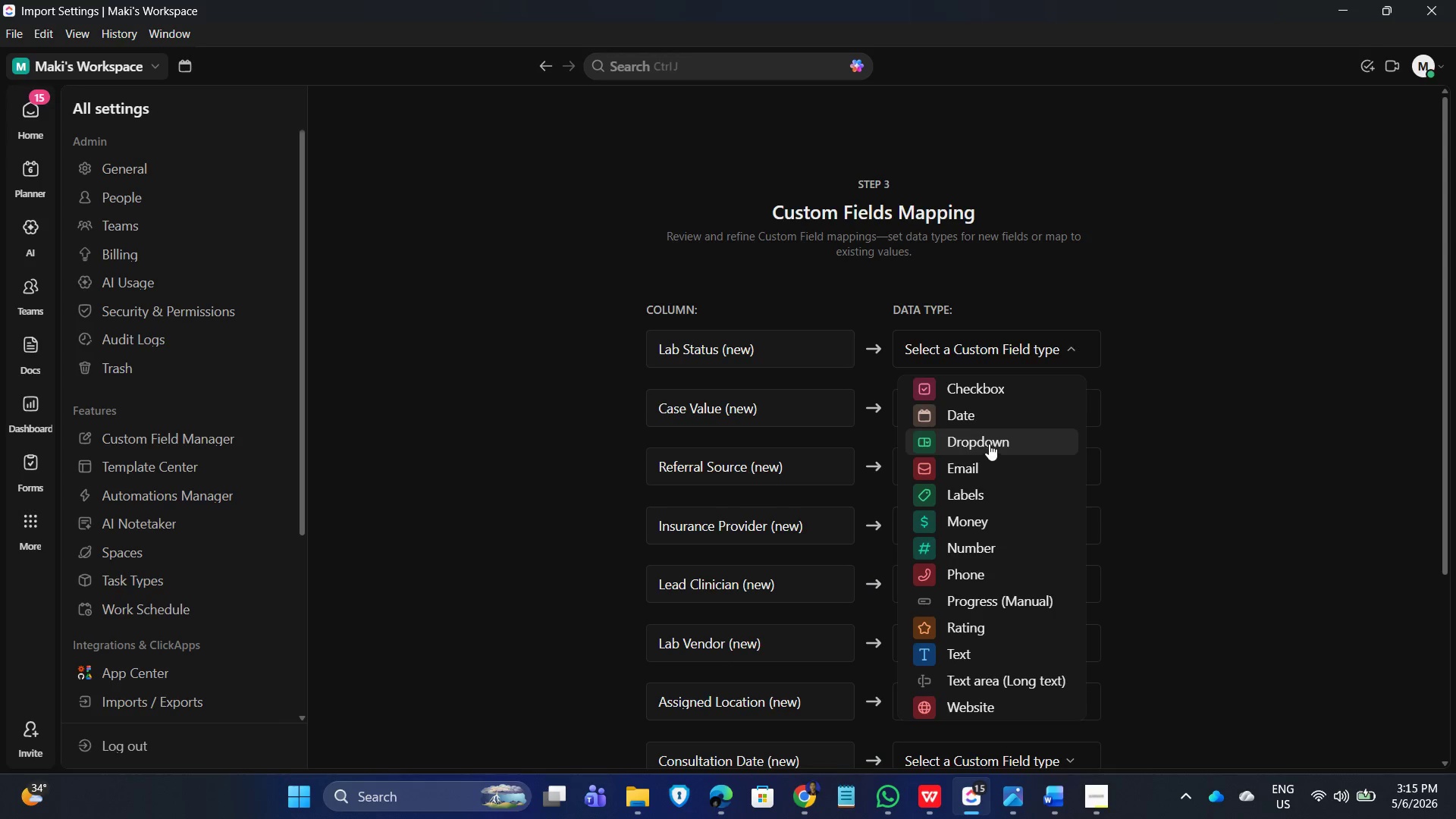 
scroll: coordinate [977, 482], scroll_direction: down, amount: 4.0
 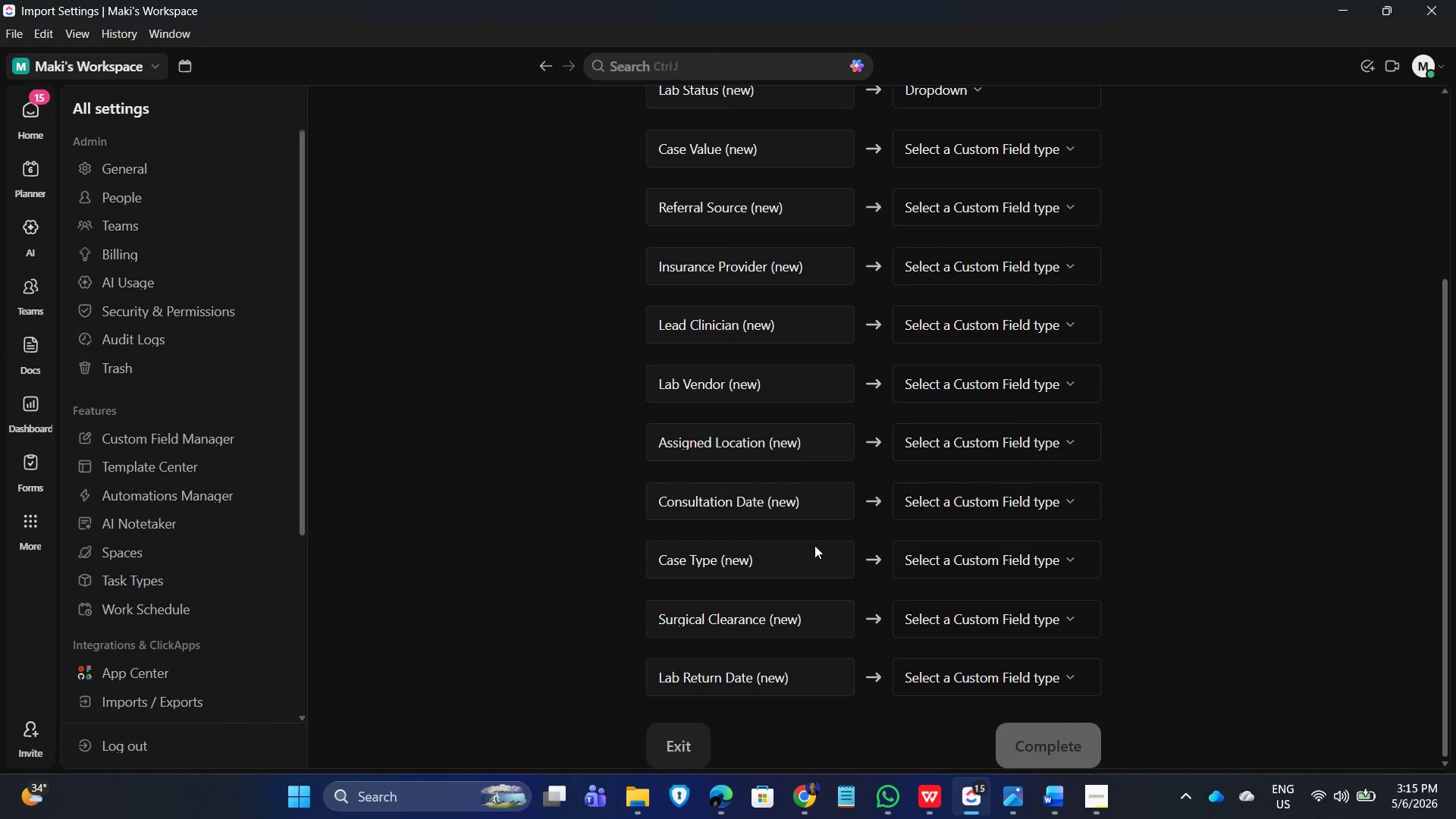 
scroll: coordinate [1084, 563], scroll_direction: up, amount: 4.0